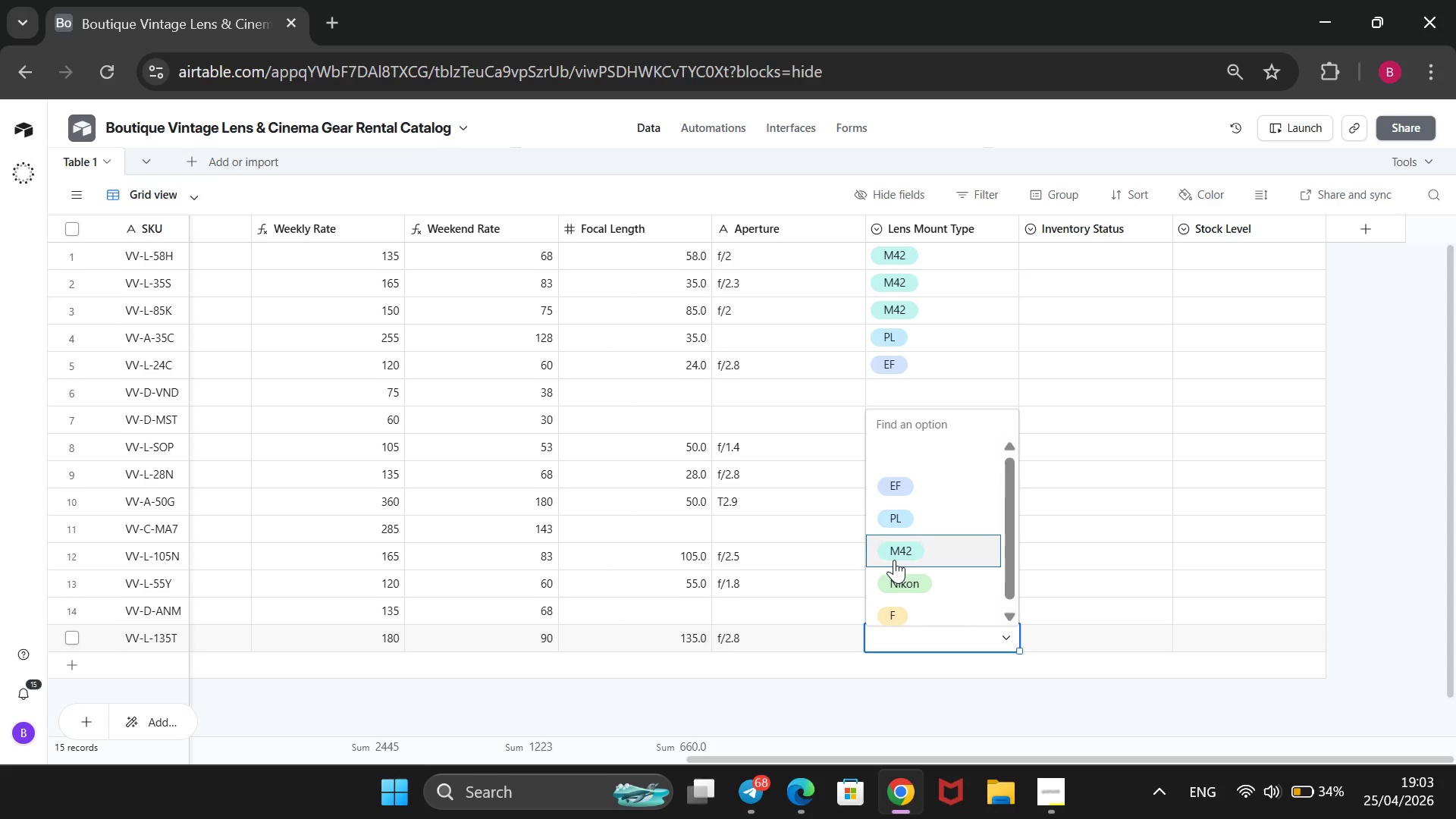 
key(Enter)
 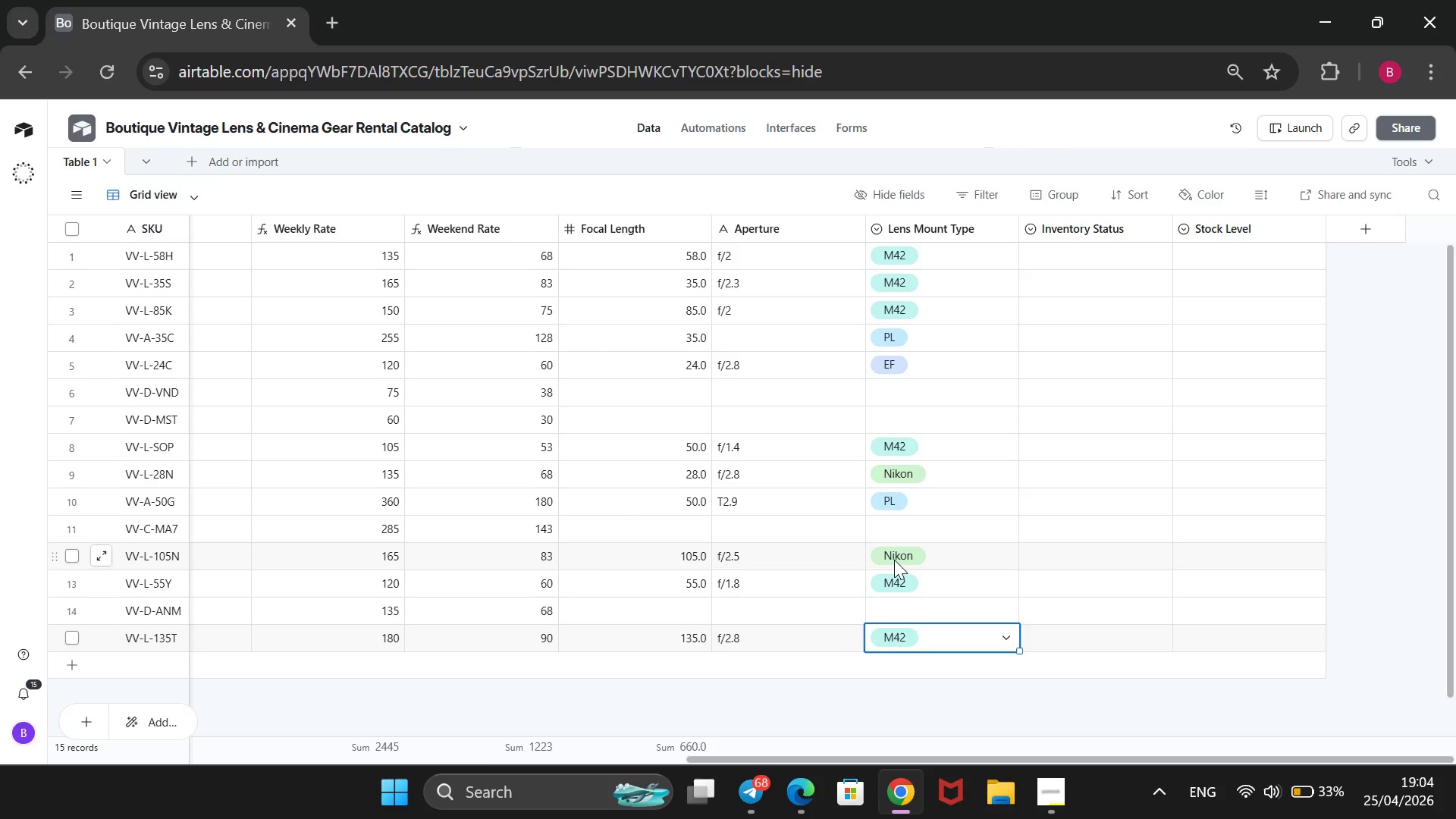 
wait(30.75)
 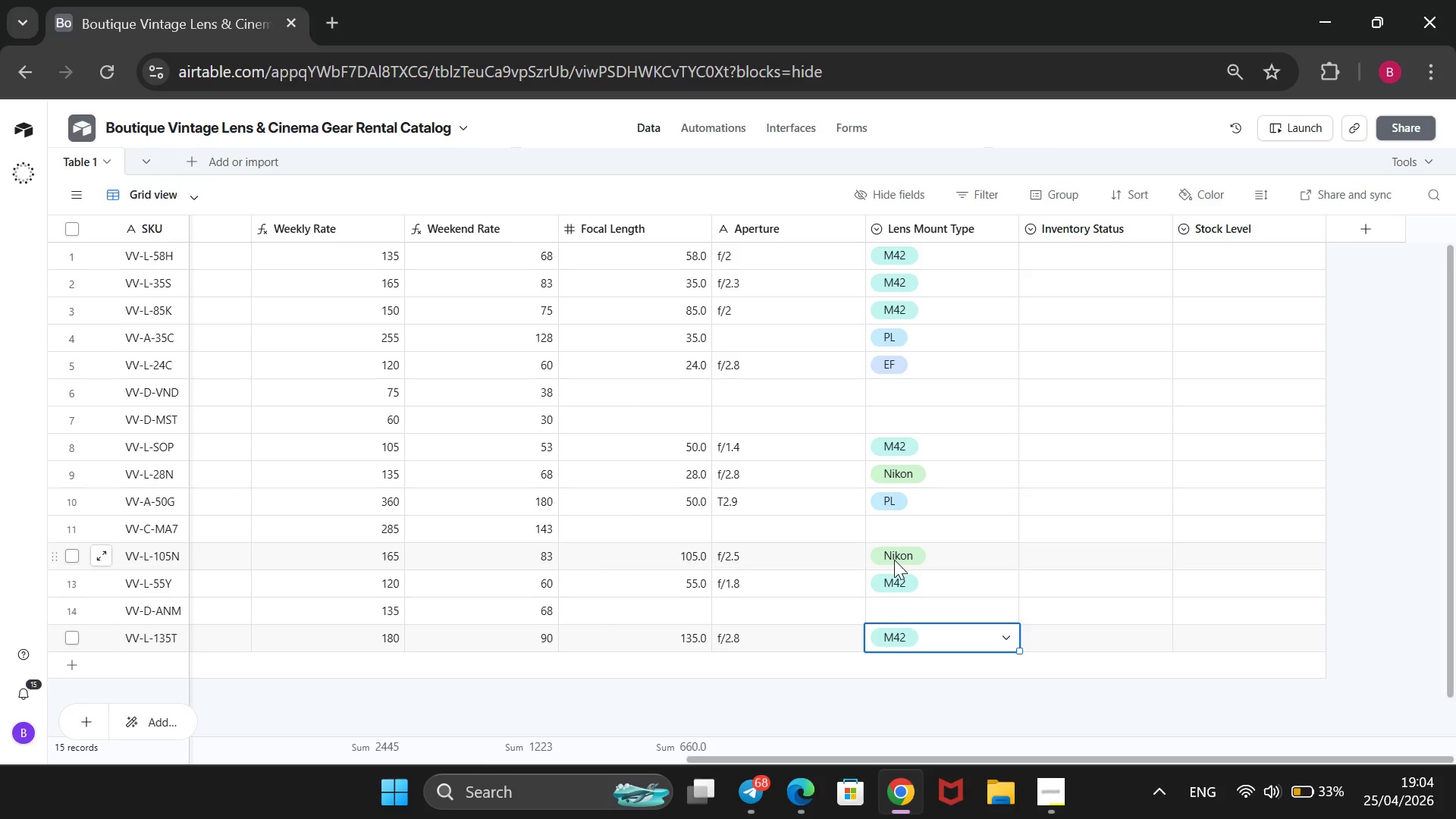 
right_click([942, 229])
 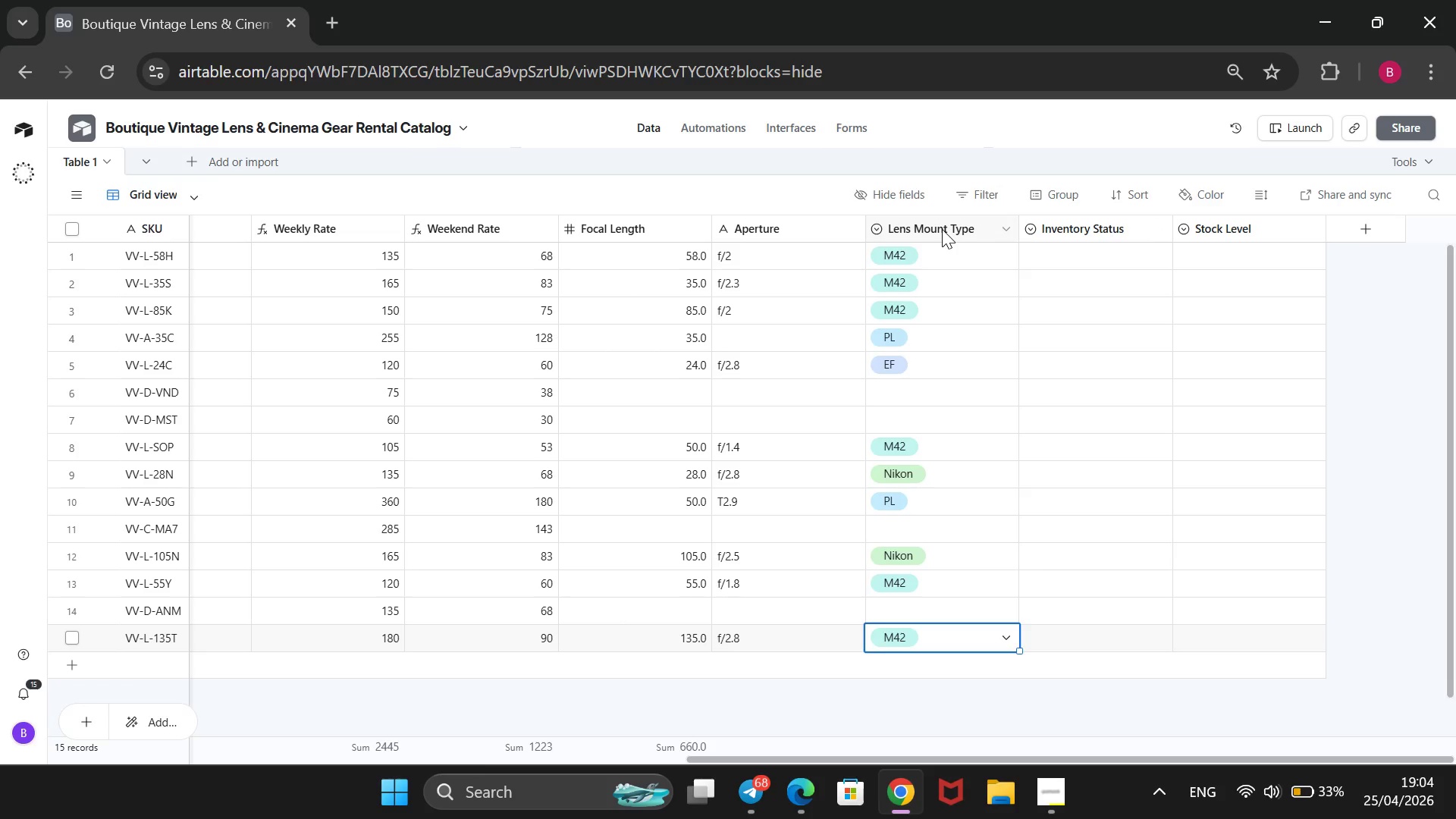 
mouse_move([940, 246])
 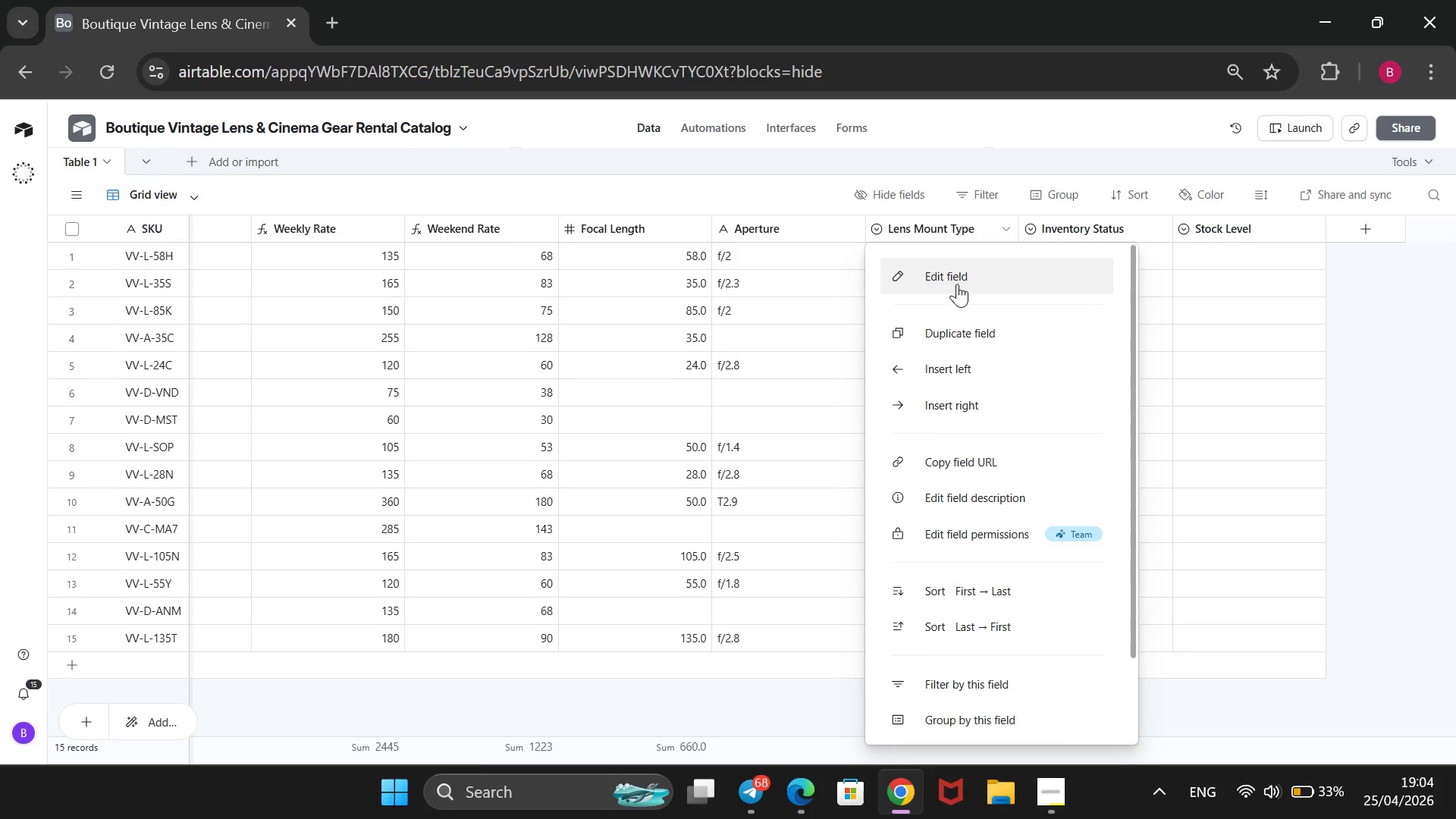 
left_click([957, 284])
 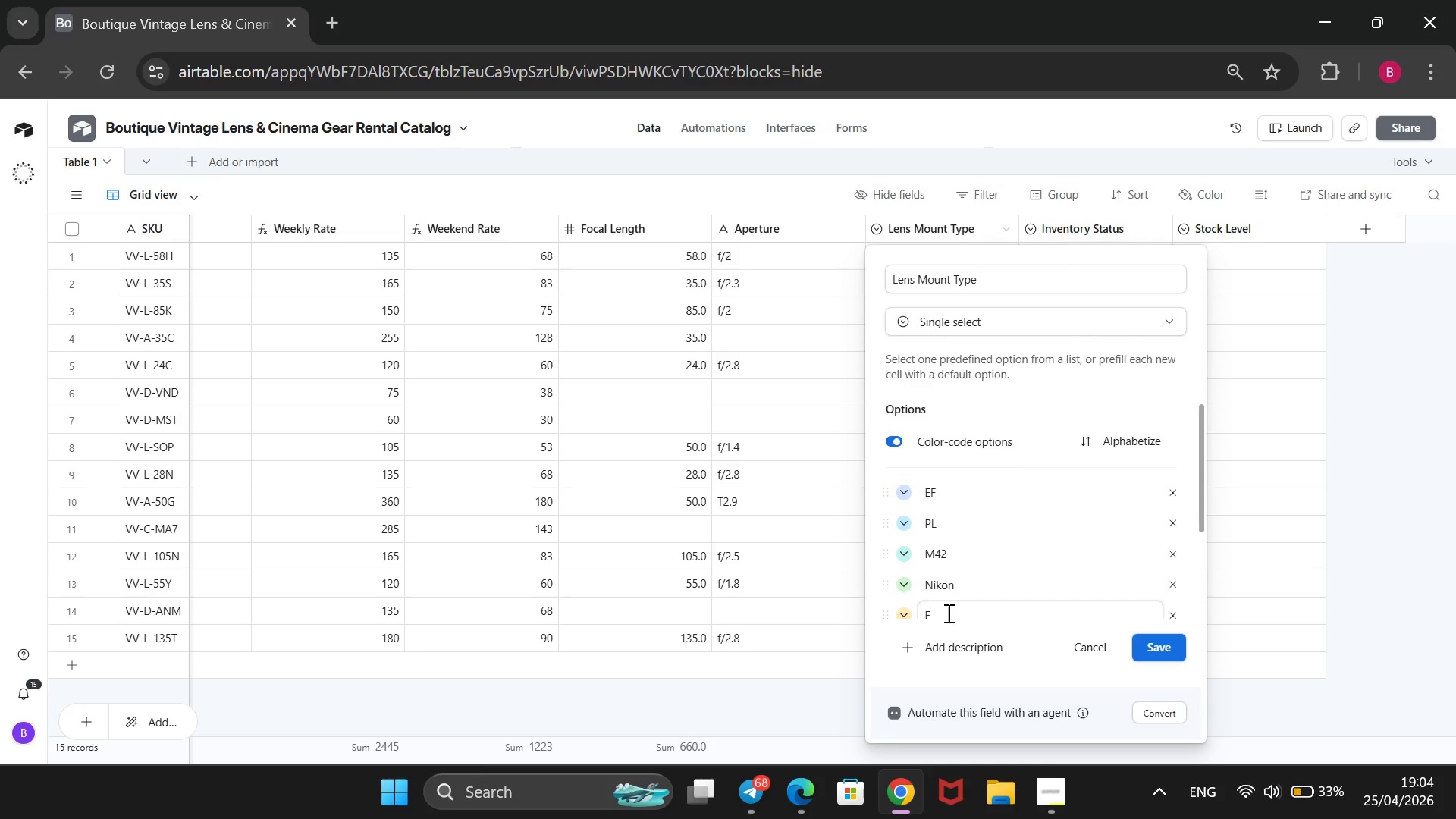 
wait(5.5)
 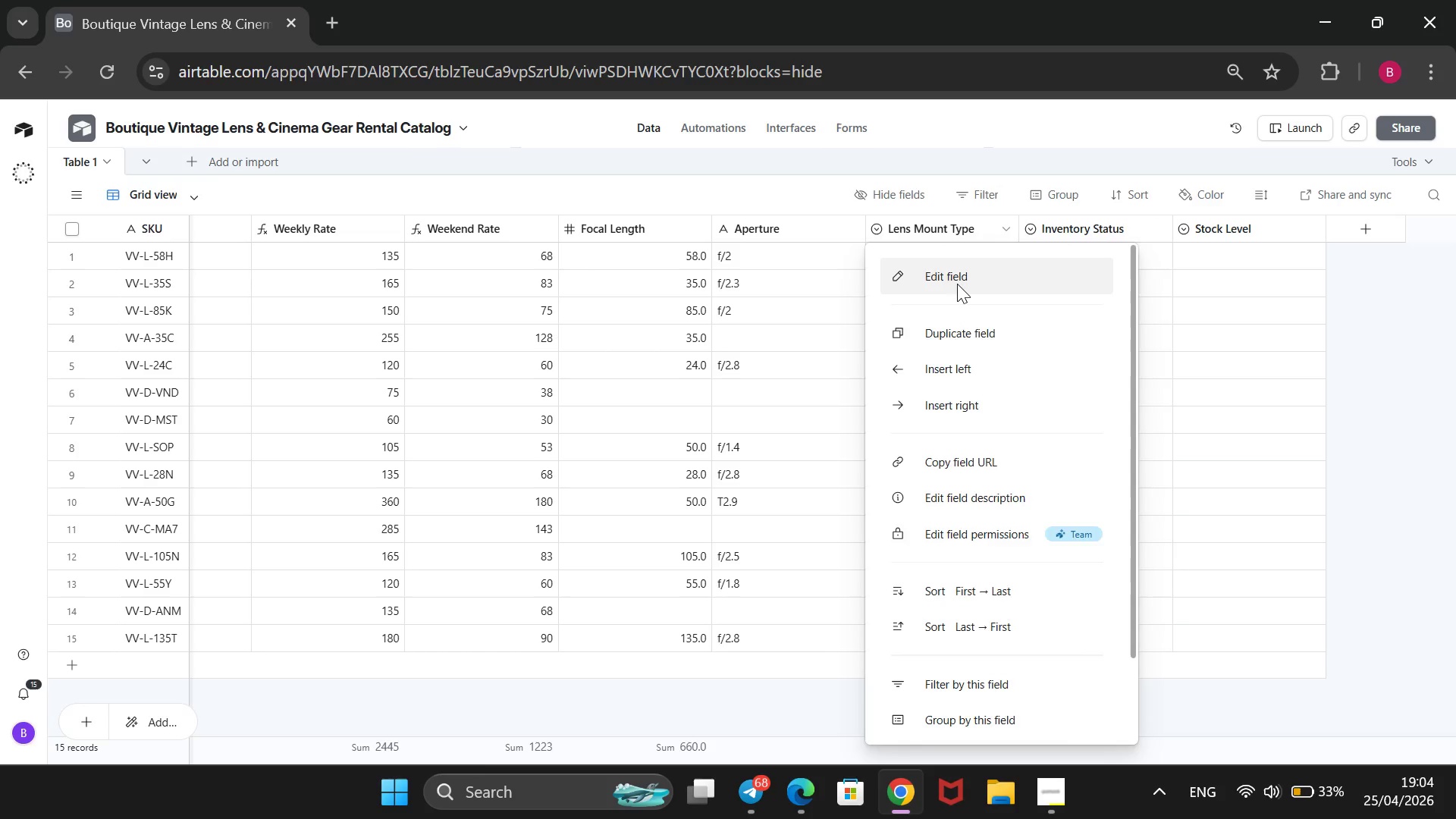 
left_click([1178, 609])
 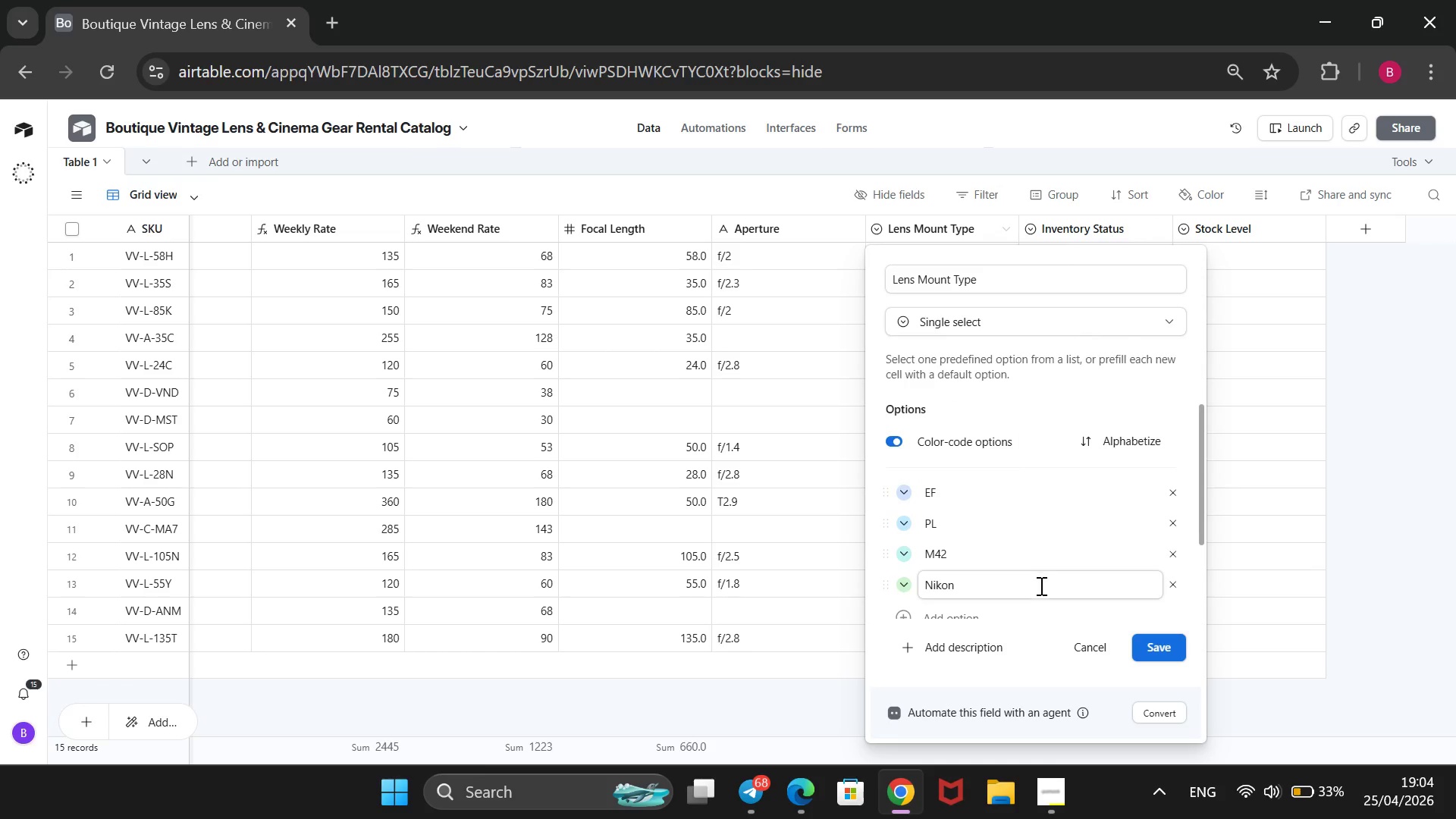 
left_click([1038, 587])
 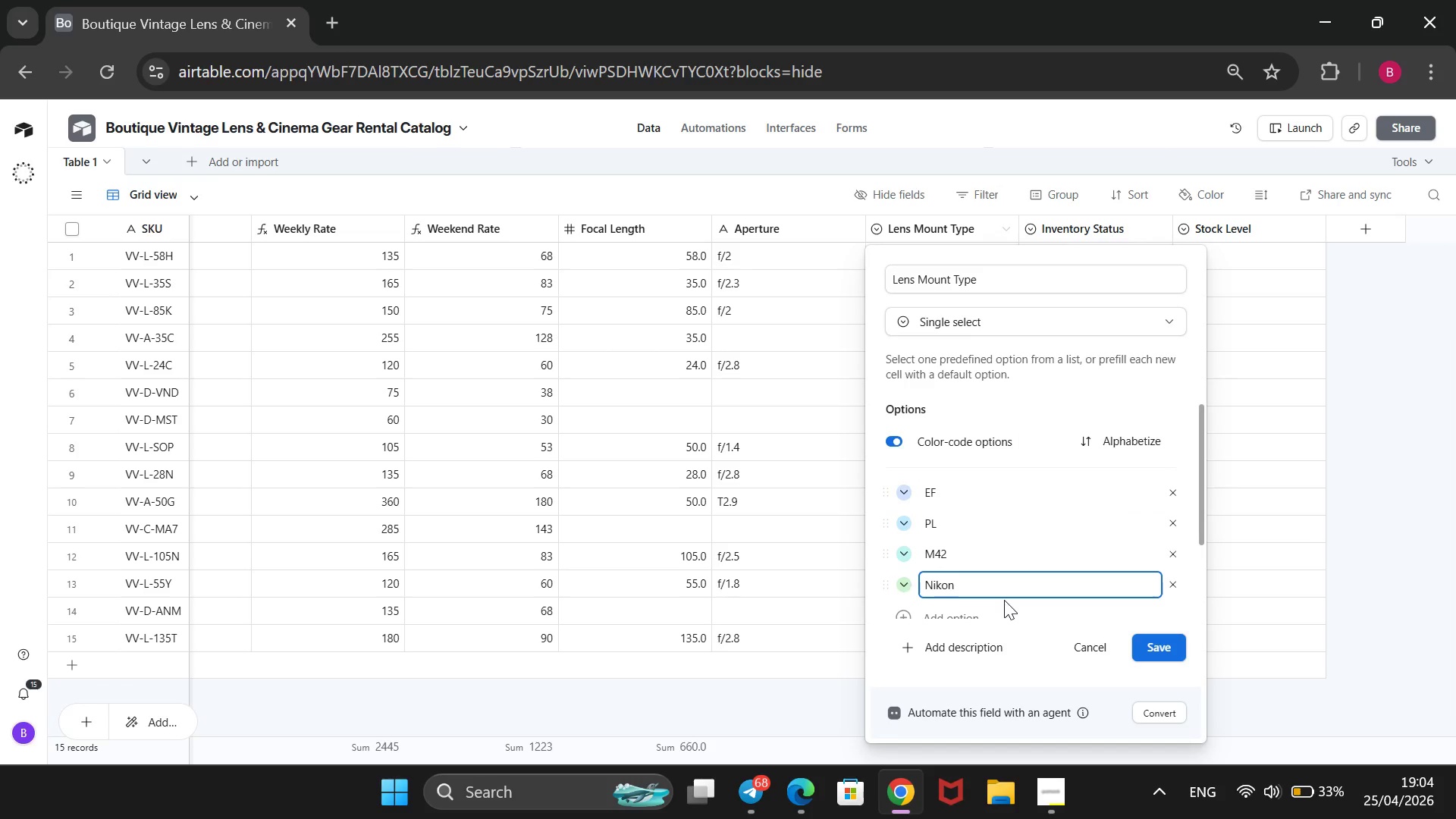 
key(Space)
 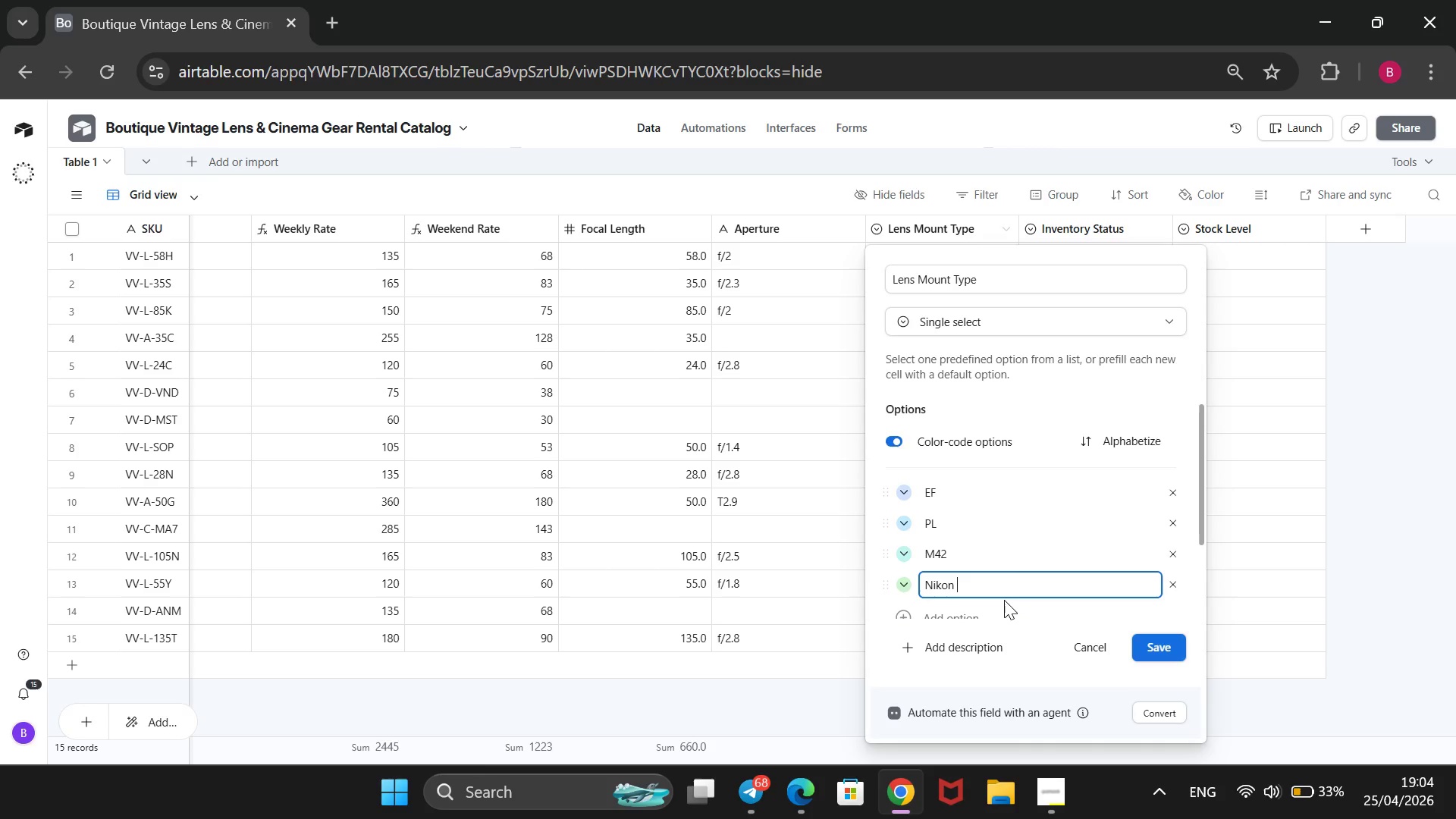 
key(CapsLock)
 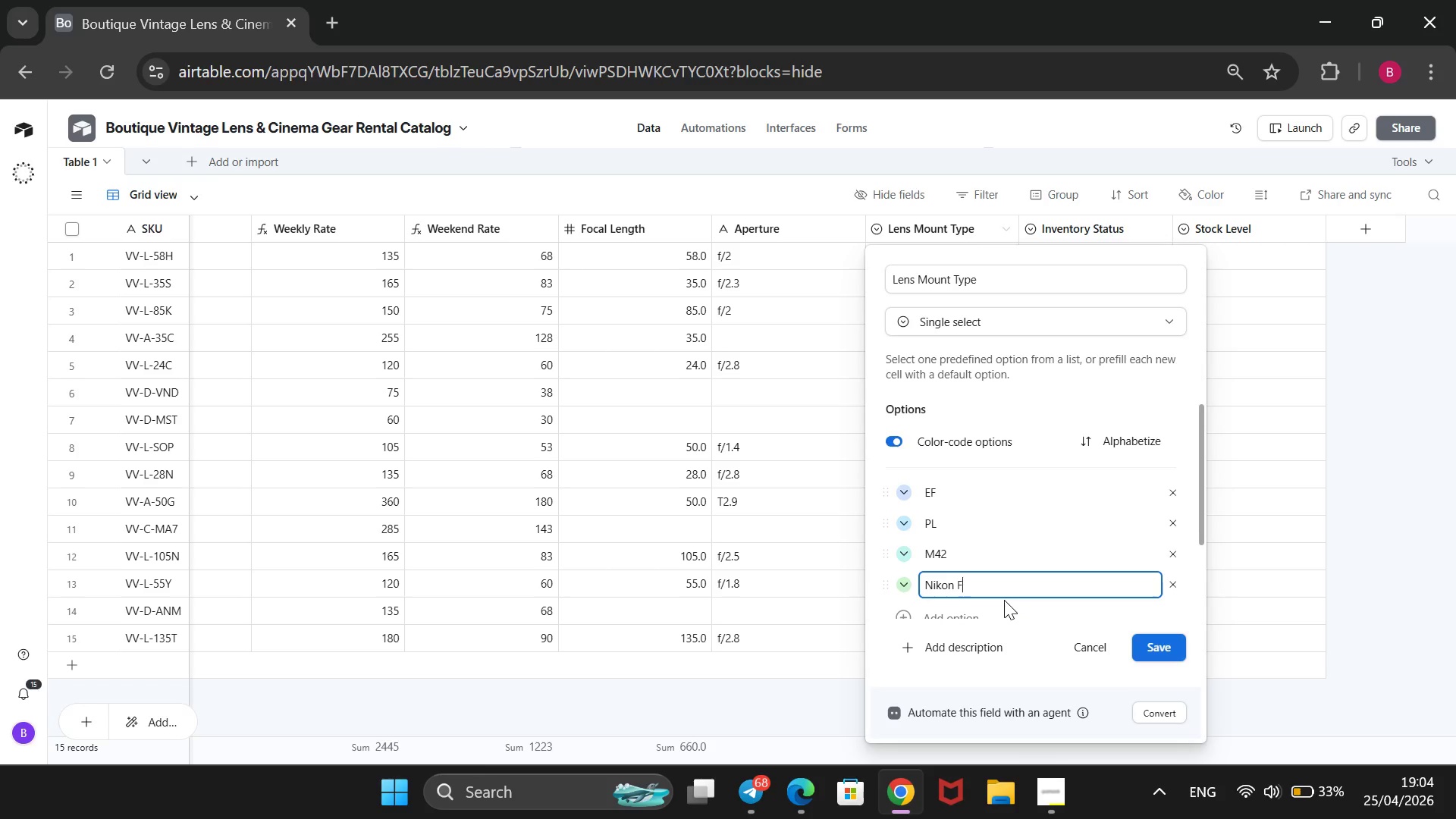 
key(F)
 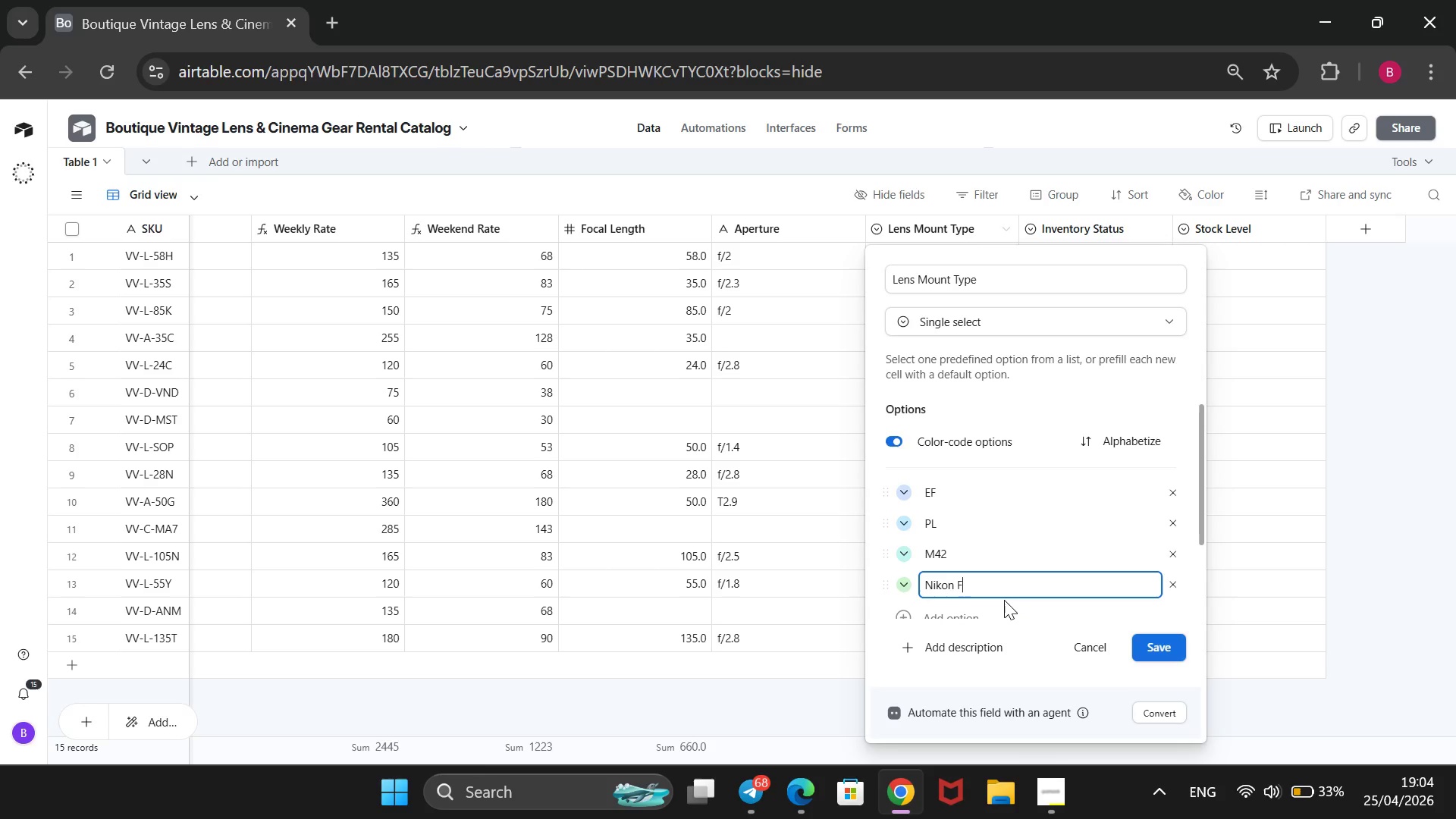 
key(CapsLock)
 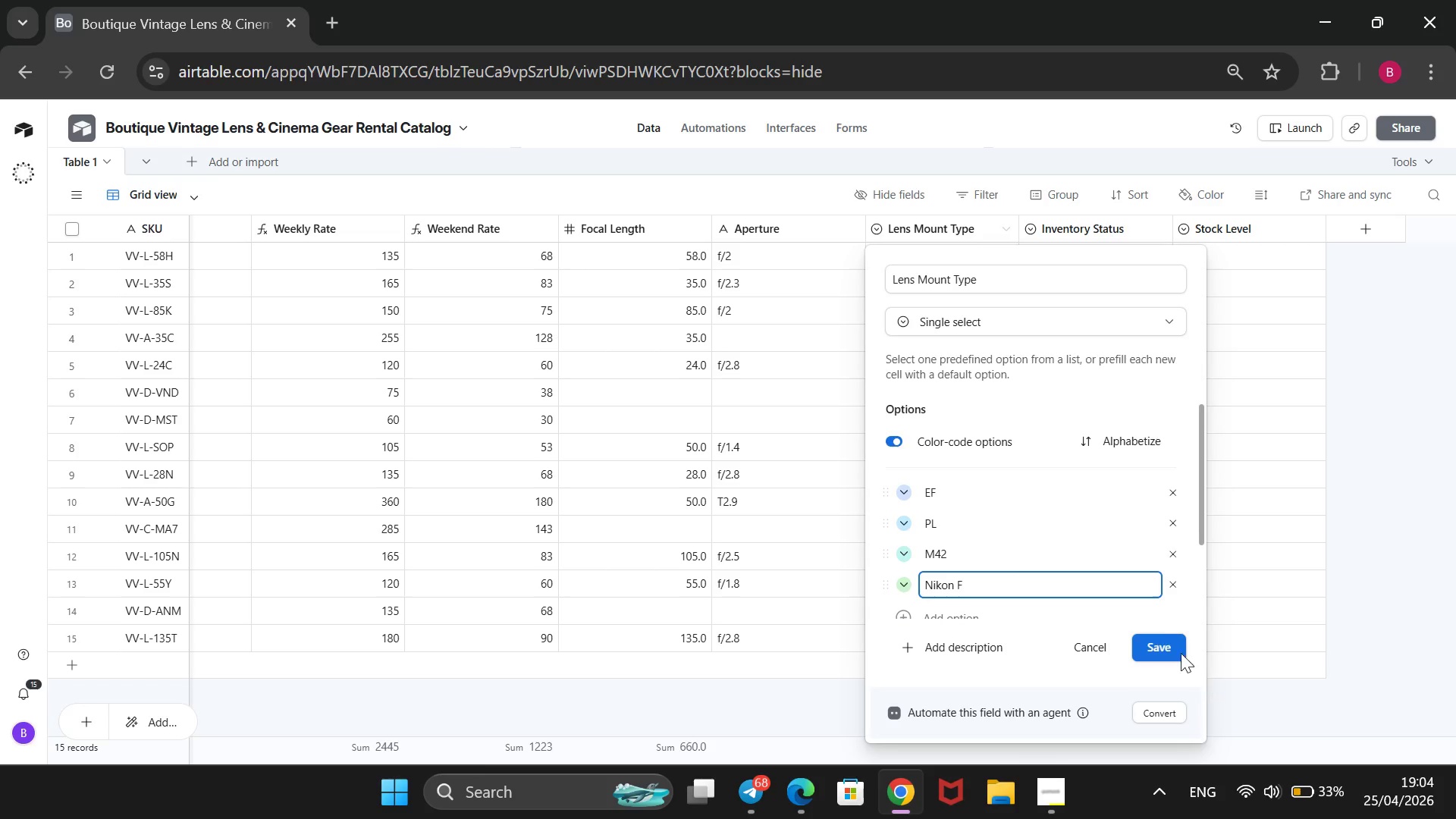 
left_click([1164, 645])
 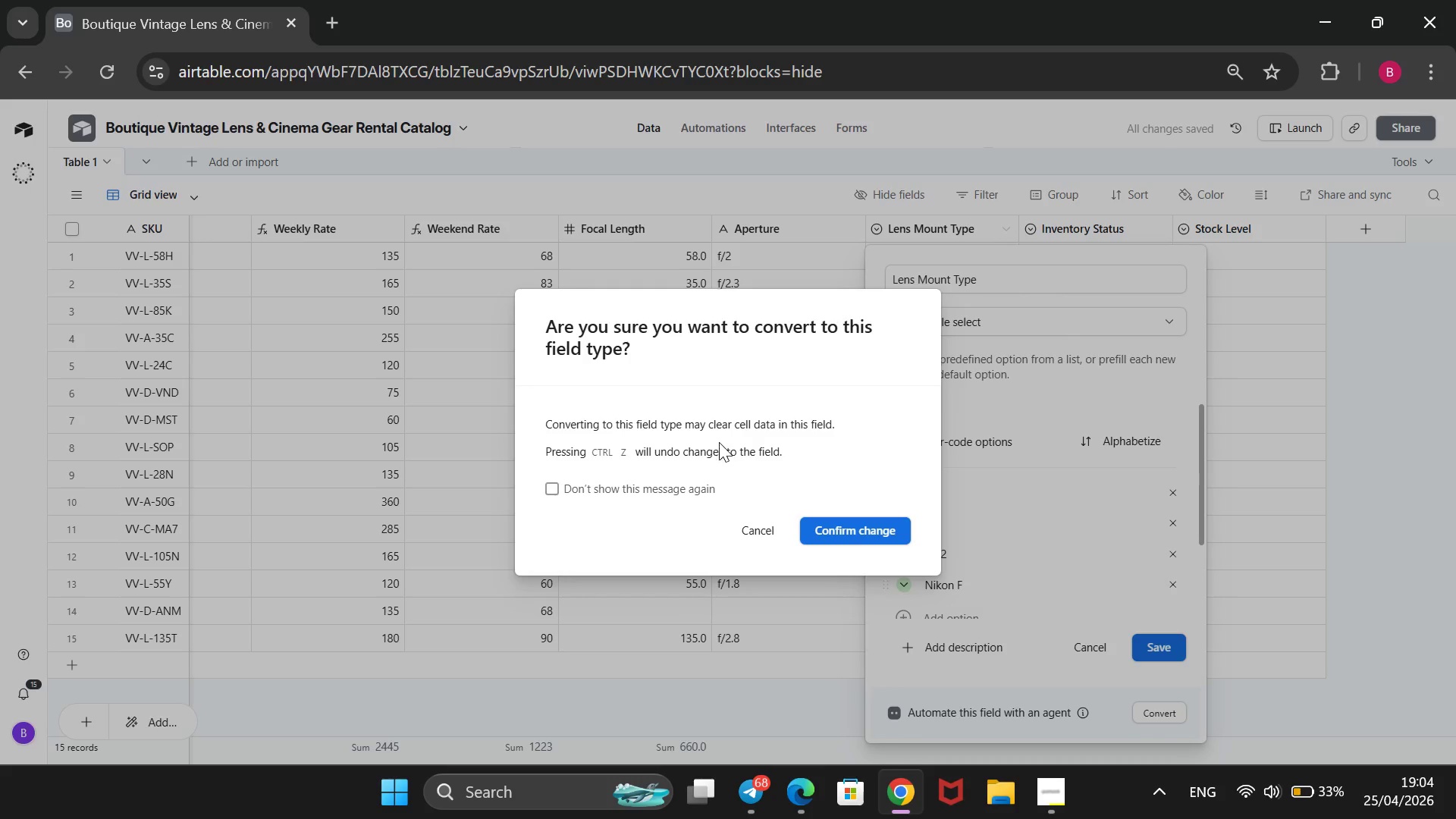 
left_click([823, 529])
 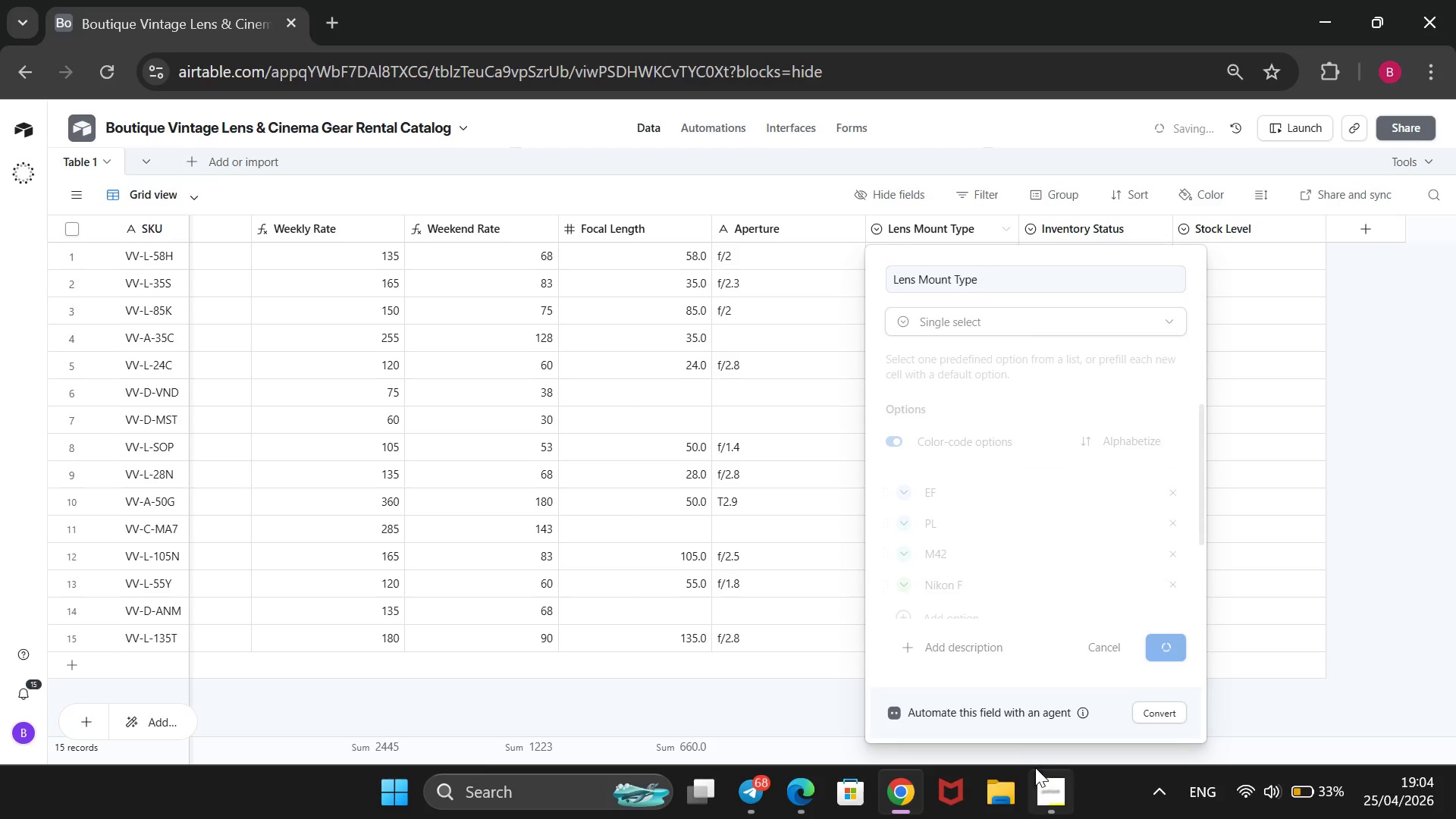 
left_click([1041, 773])